 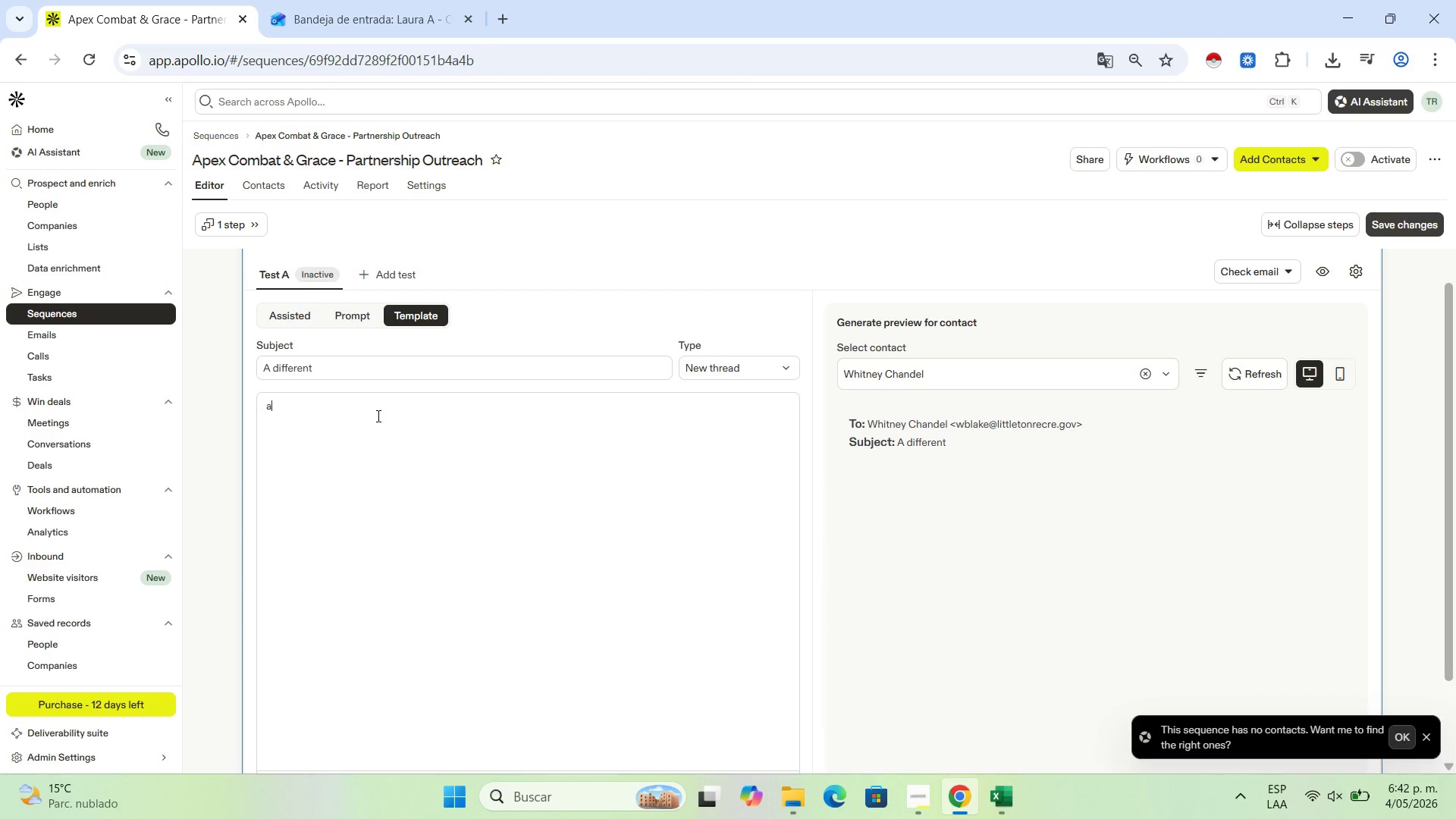 
key(Backspace)
 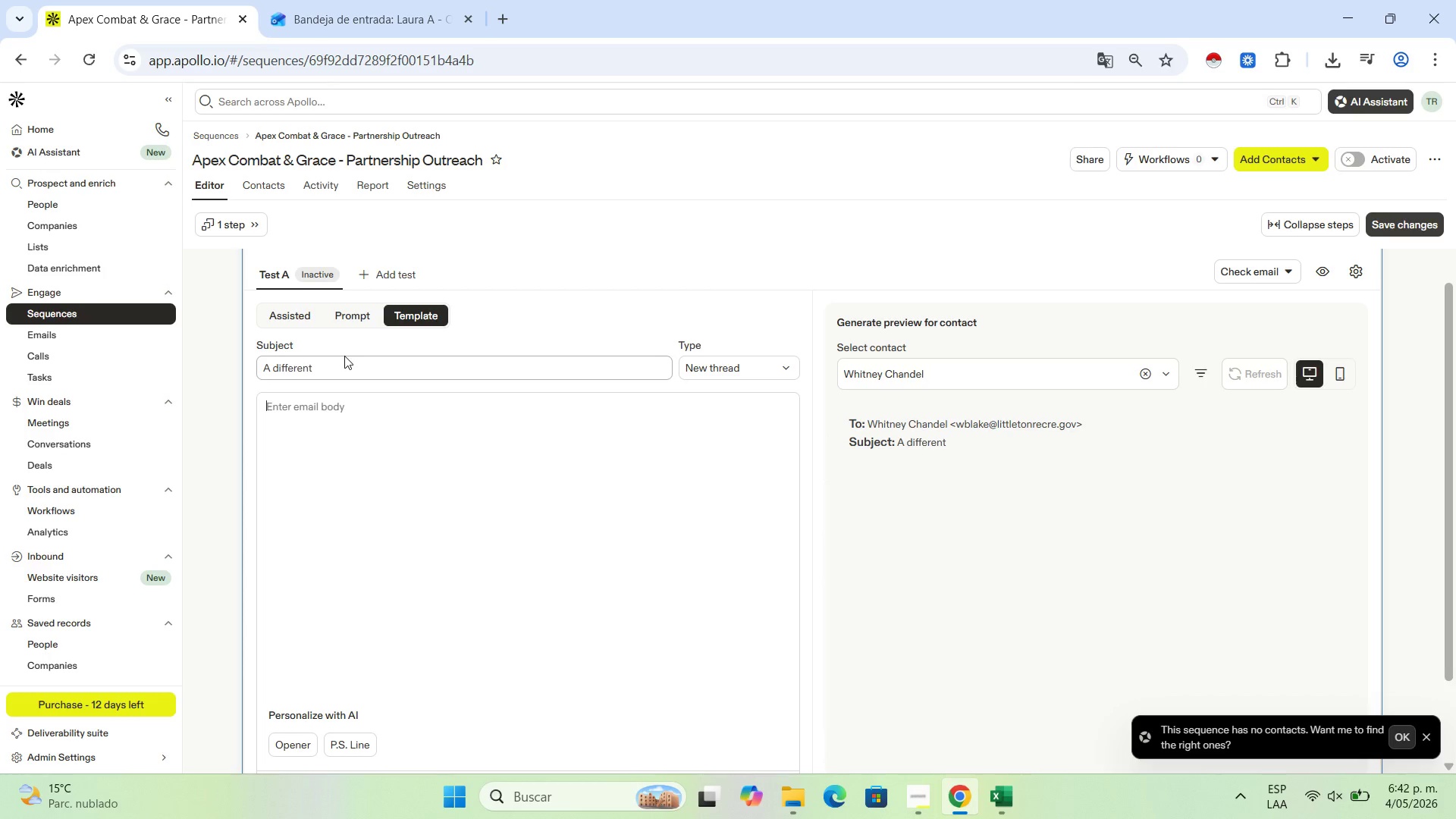 
left_click([341, 369])
 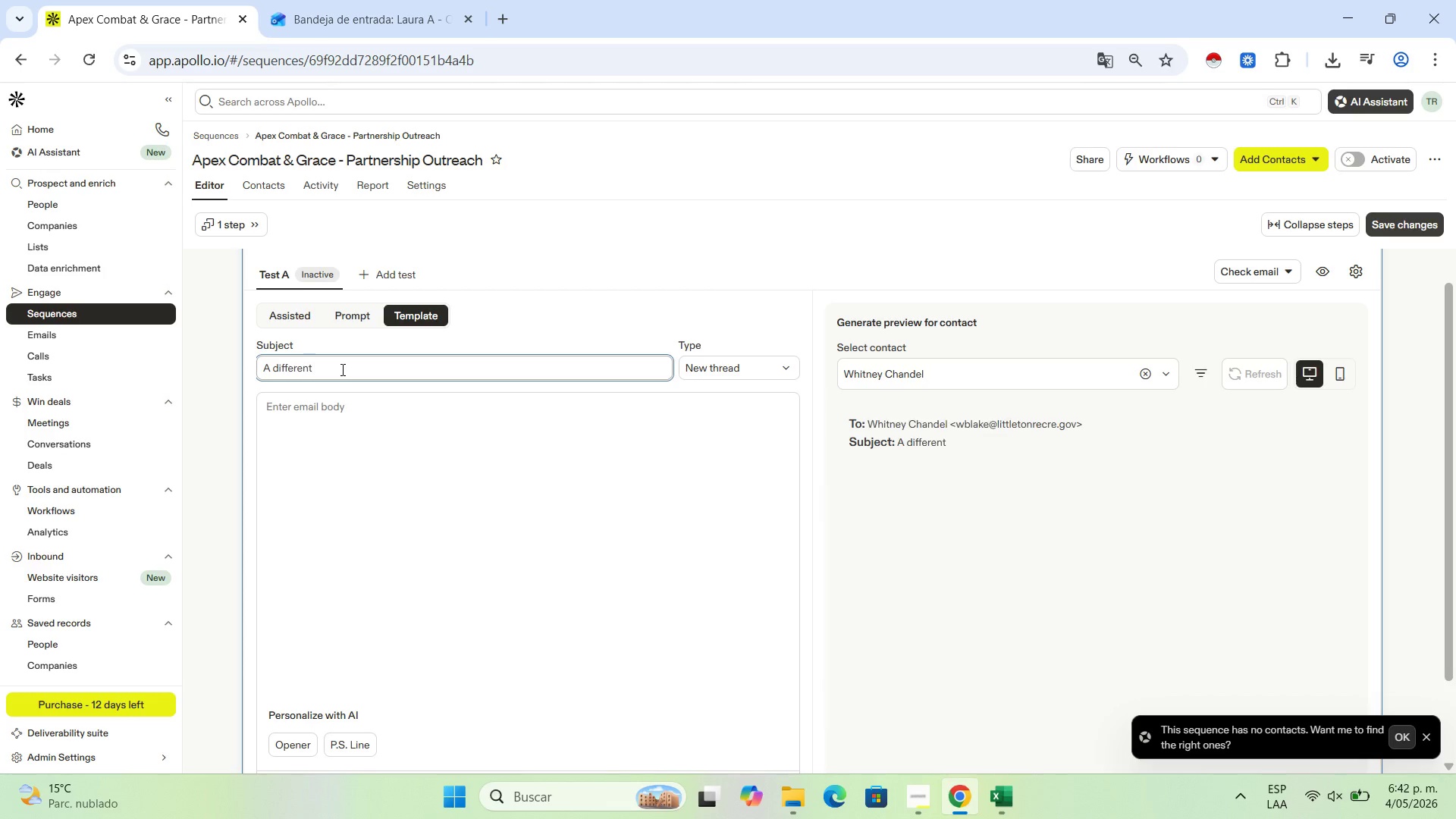 
type(approach to discipline at "")
key(Backspace)
key(Backspace)
type(''account.name)
 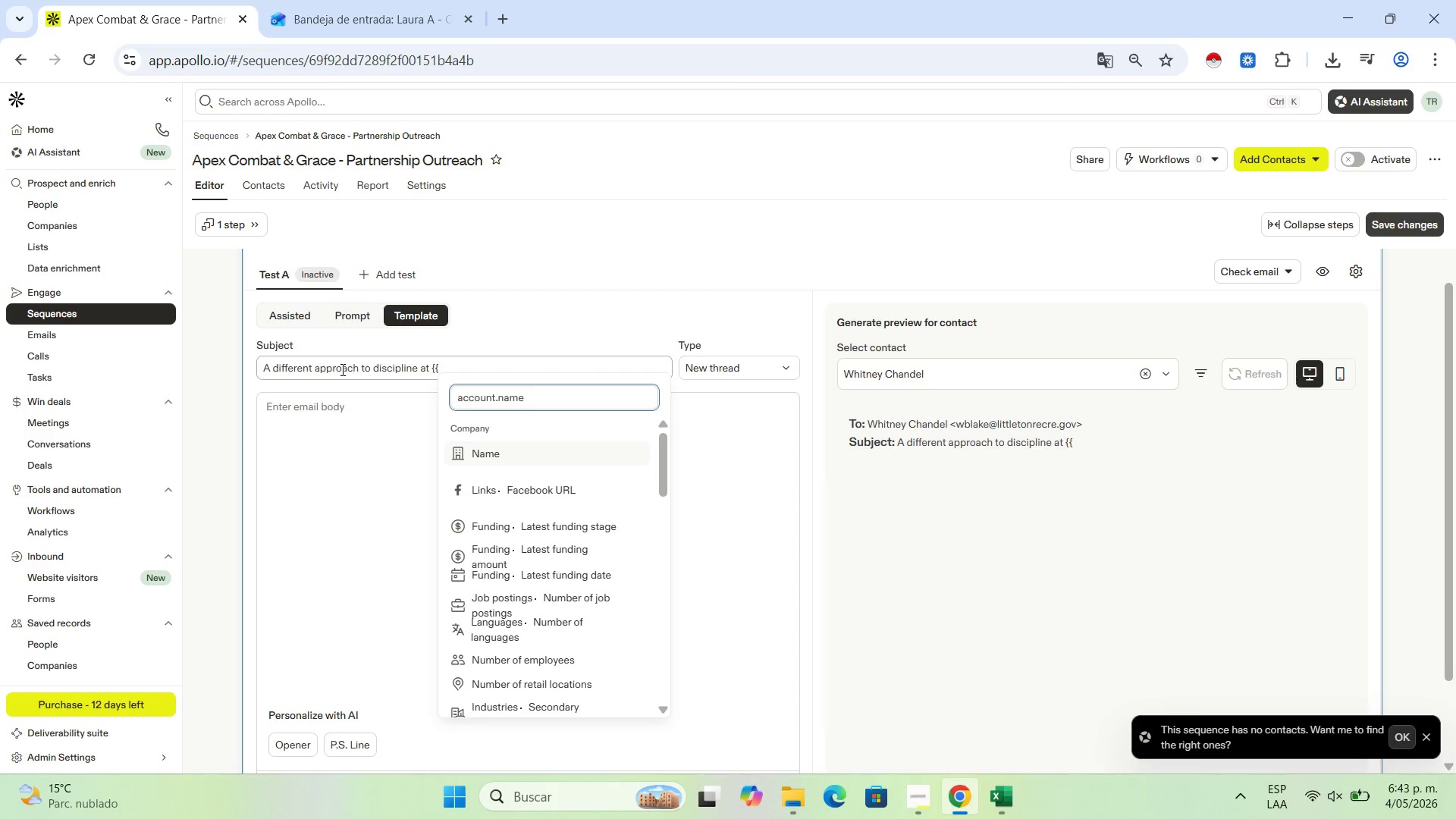 
scroll: coordinate [550, 540], scroll_direction: down, amount: 6.0
 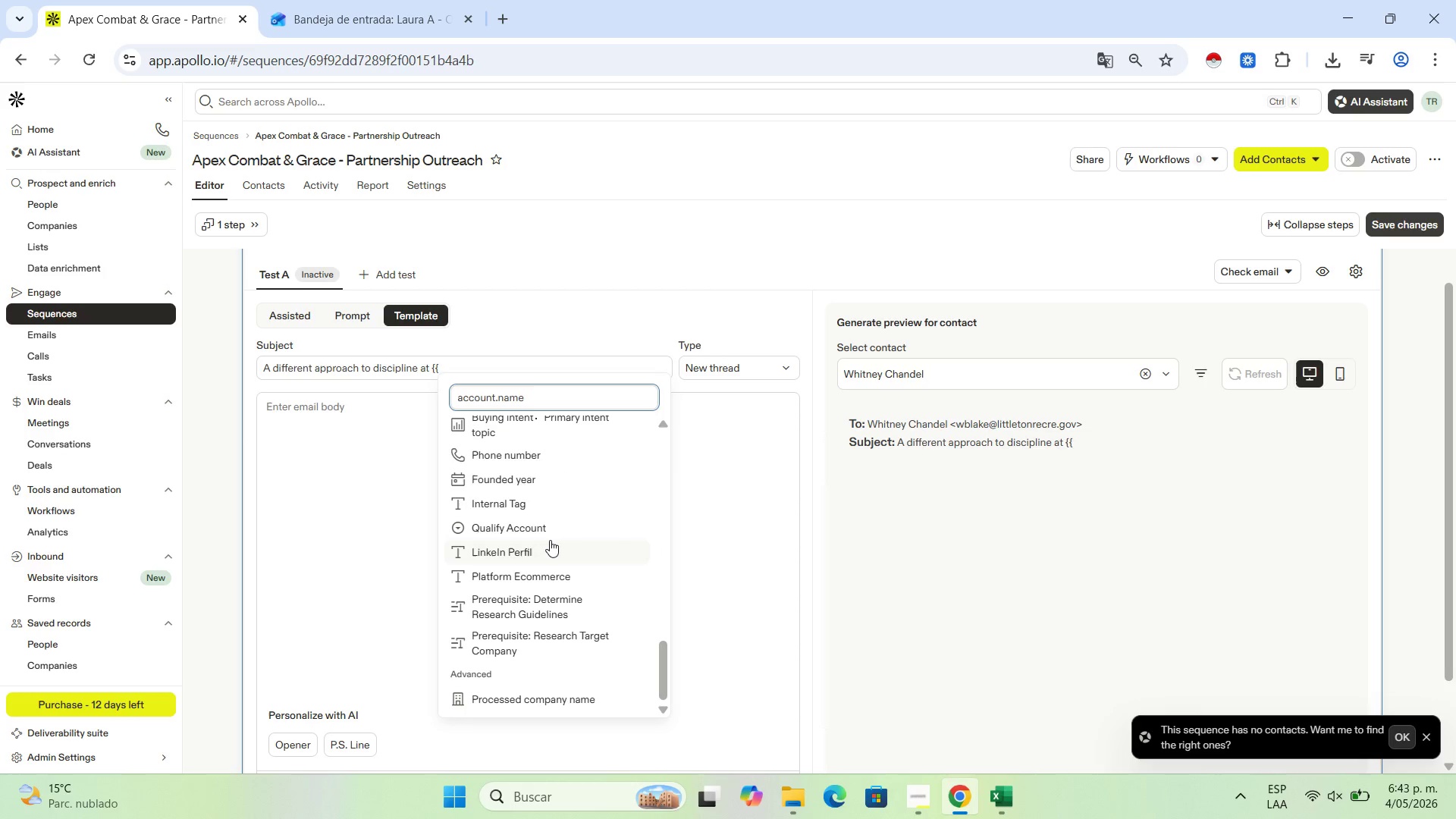 
scroll: coordinate [550, 540], scroll_direction: up, amount: 2.0
 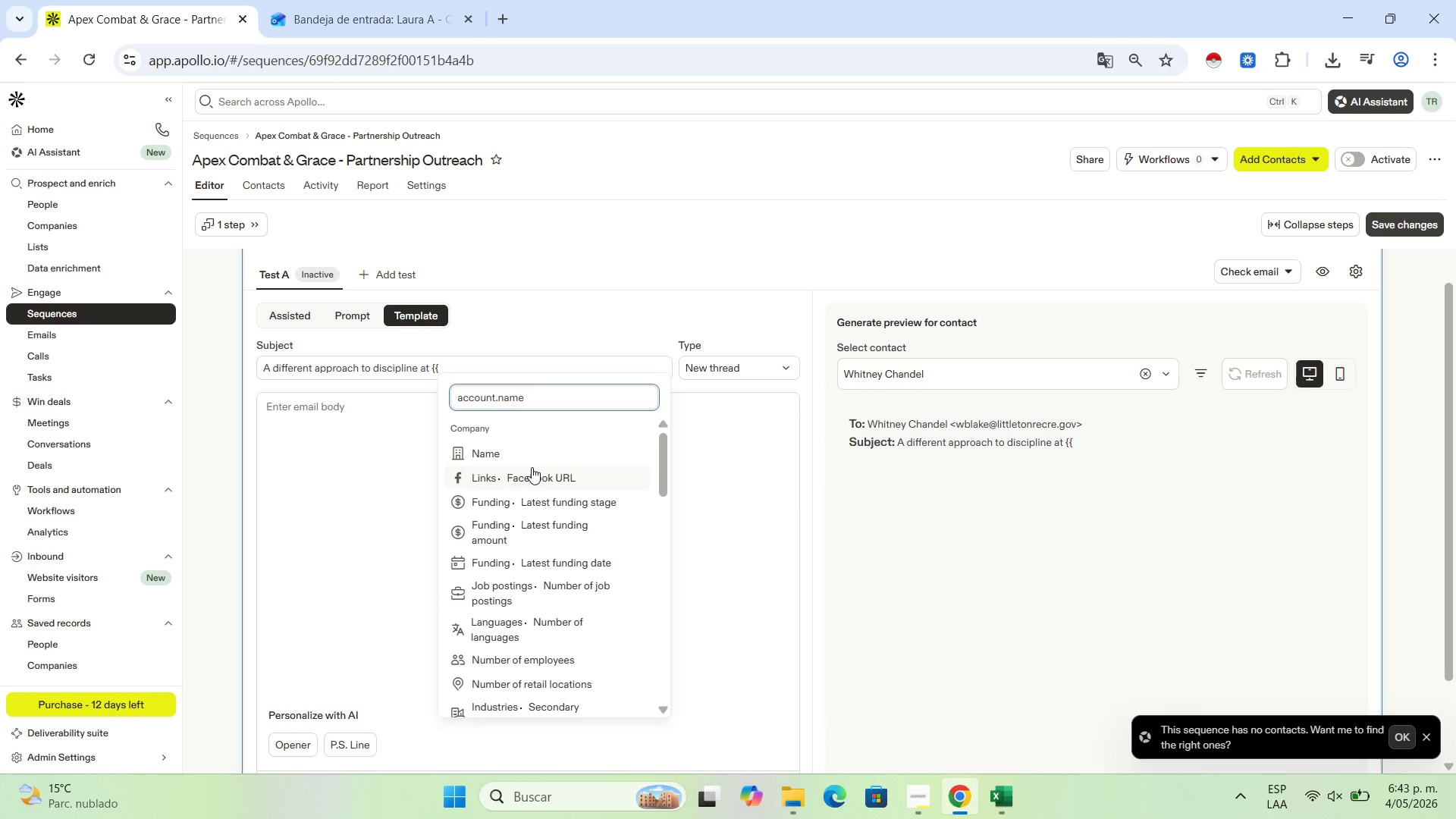 
left_click([532, 461])
 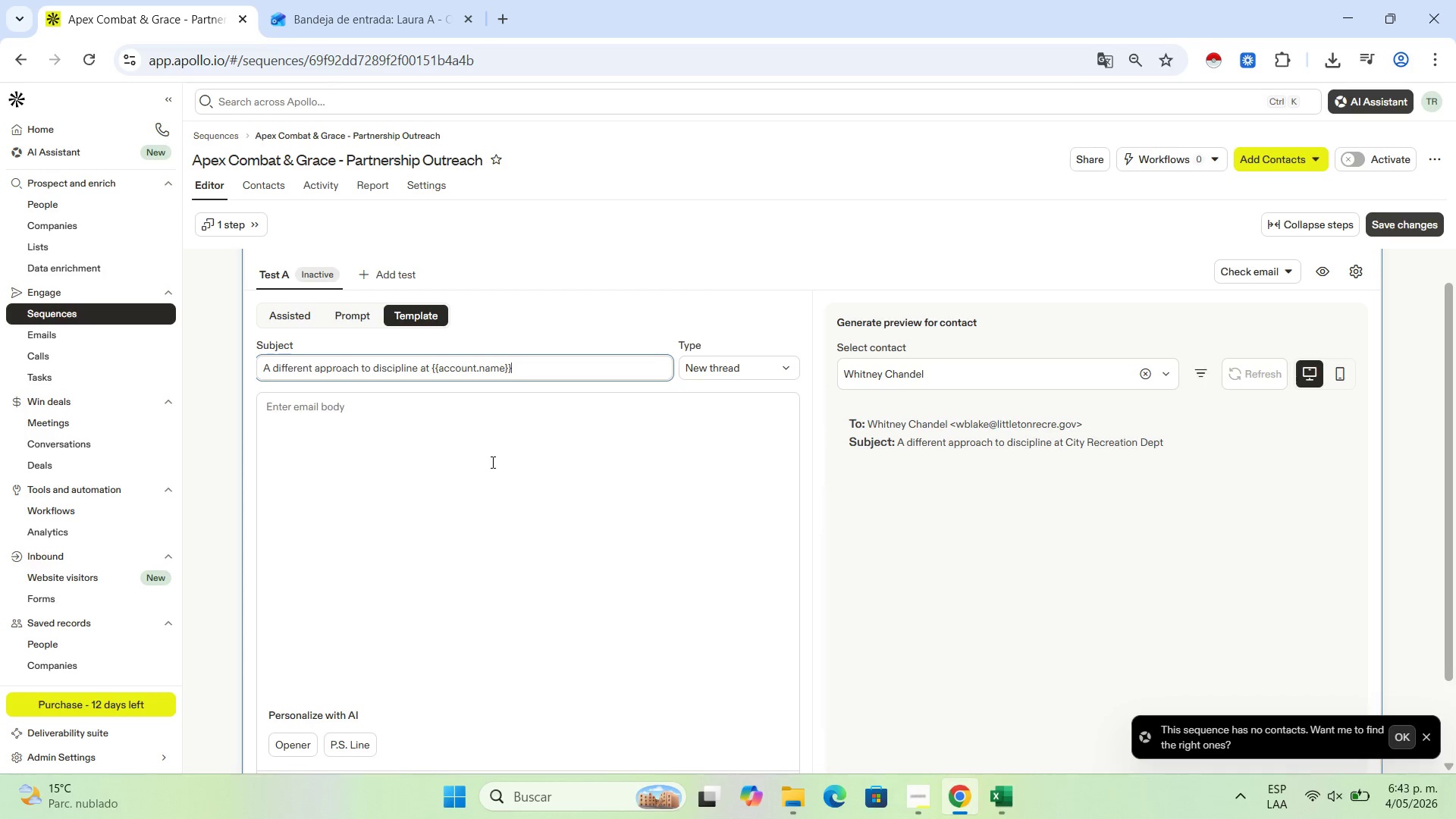 
wait(6.03)
 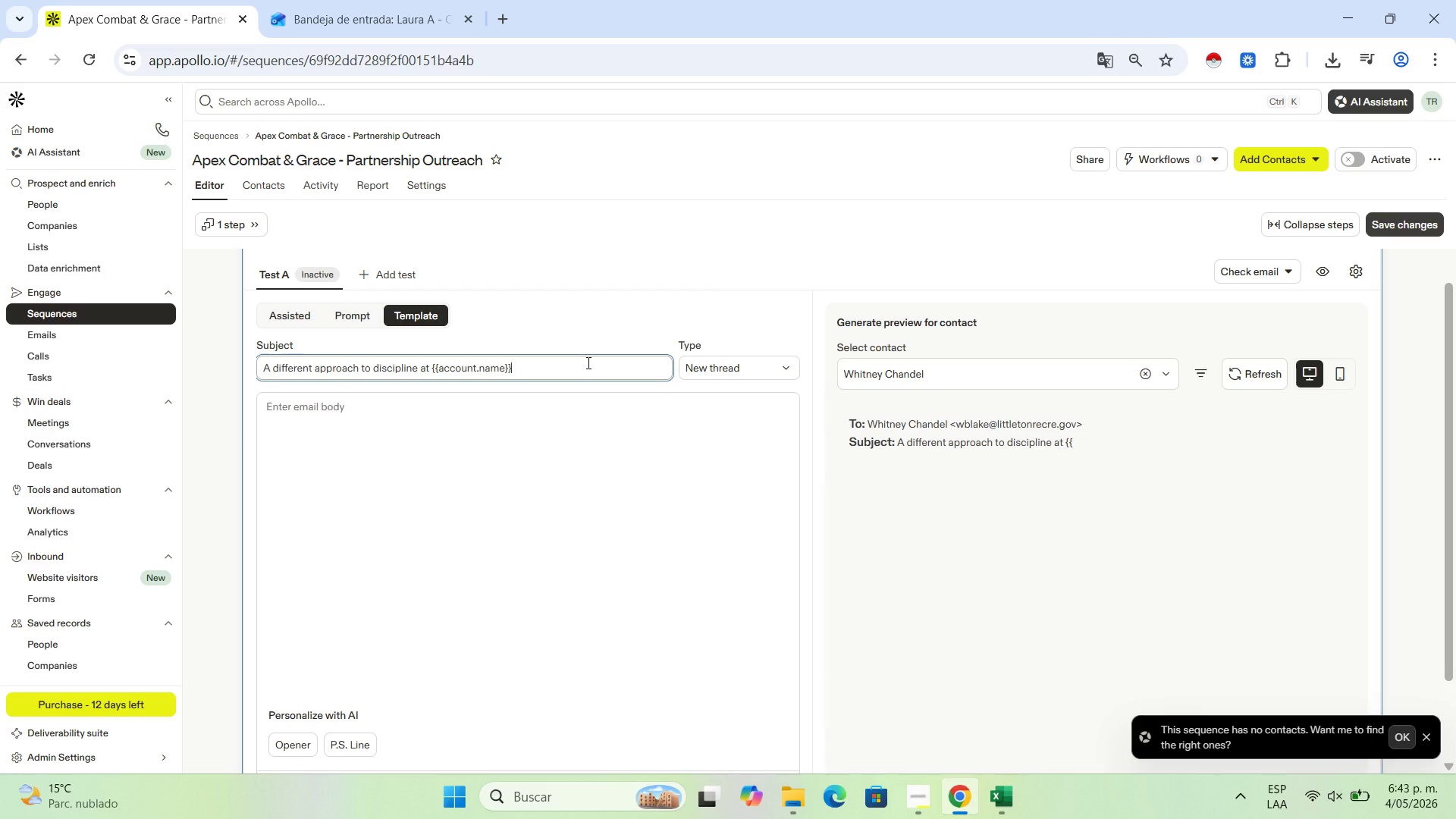 
left_click([535, 450])
 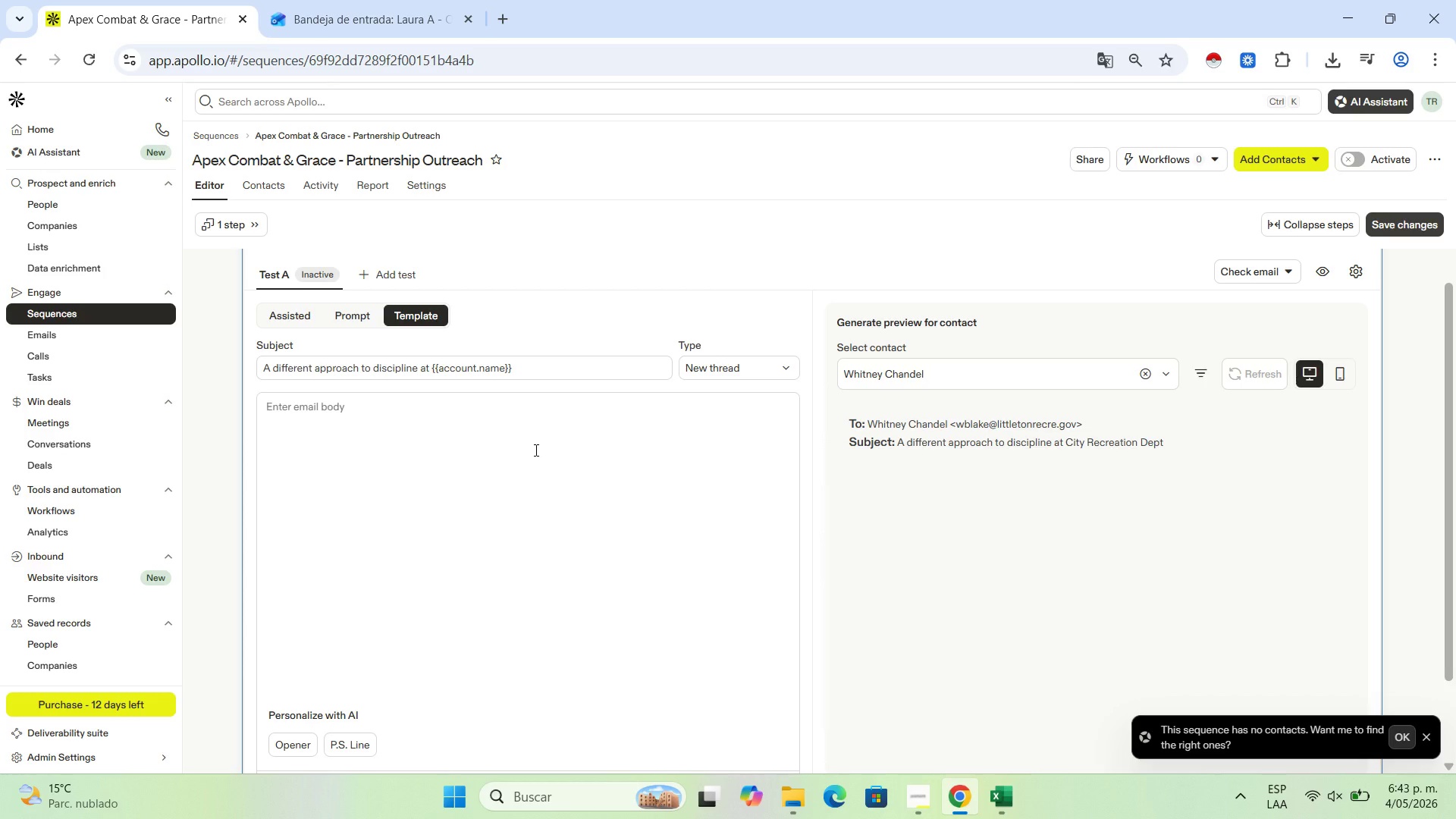 
type(Hi)
 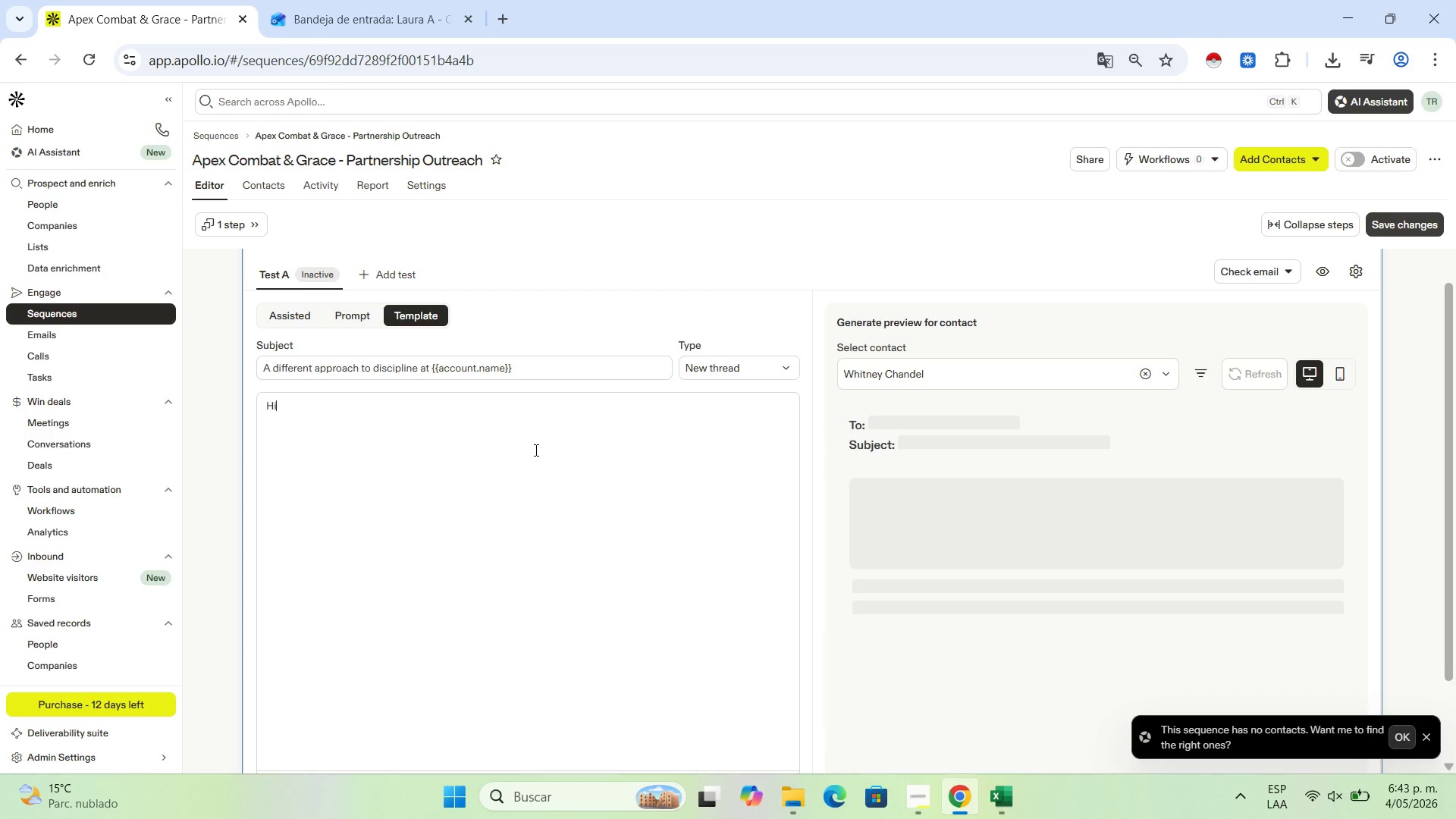 
key(Space)
 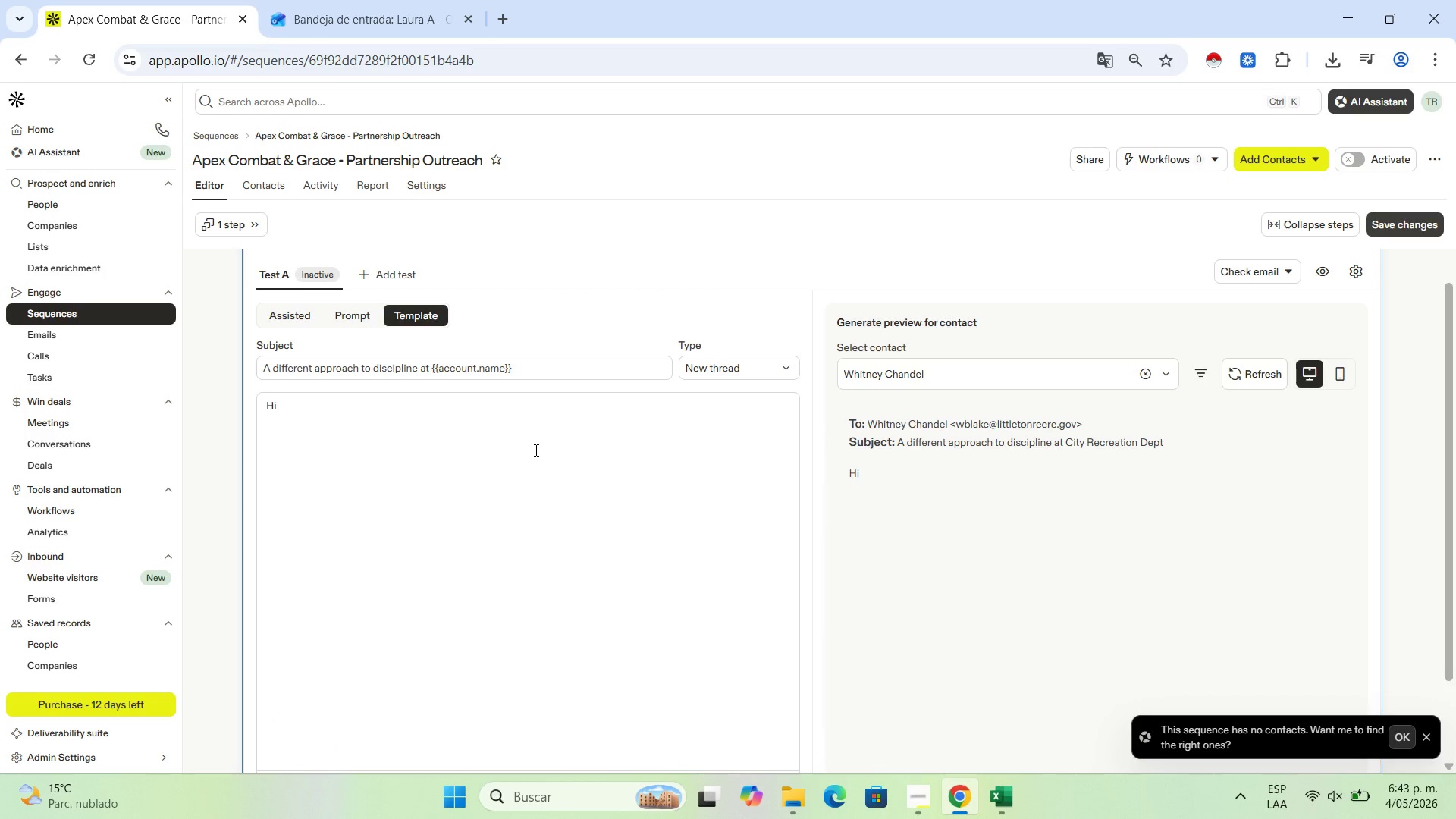 
key(Quote)
 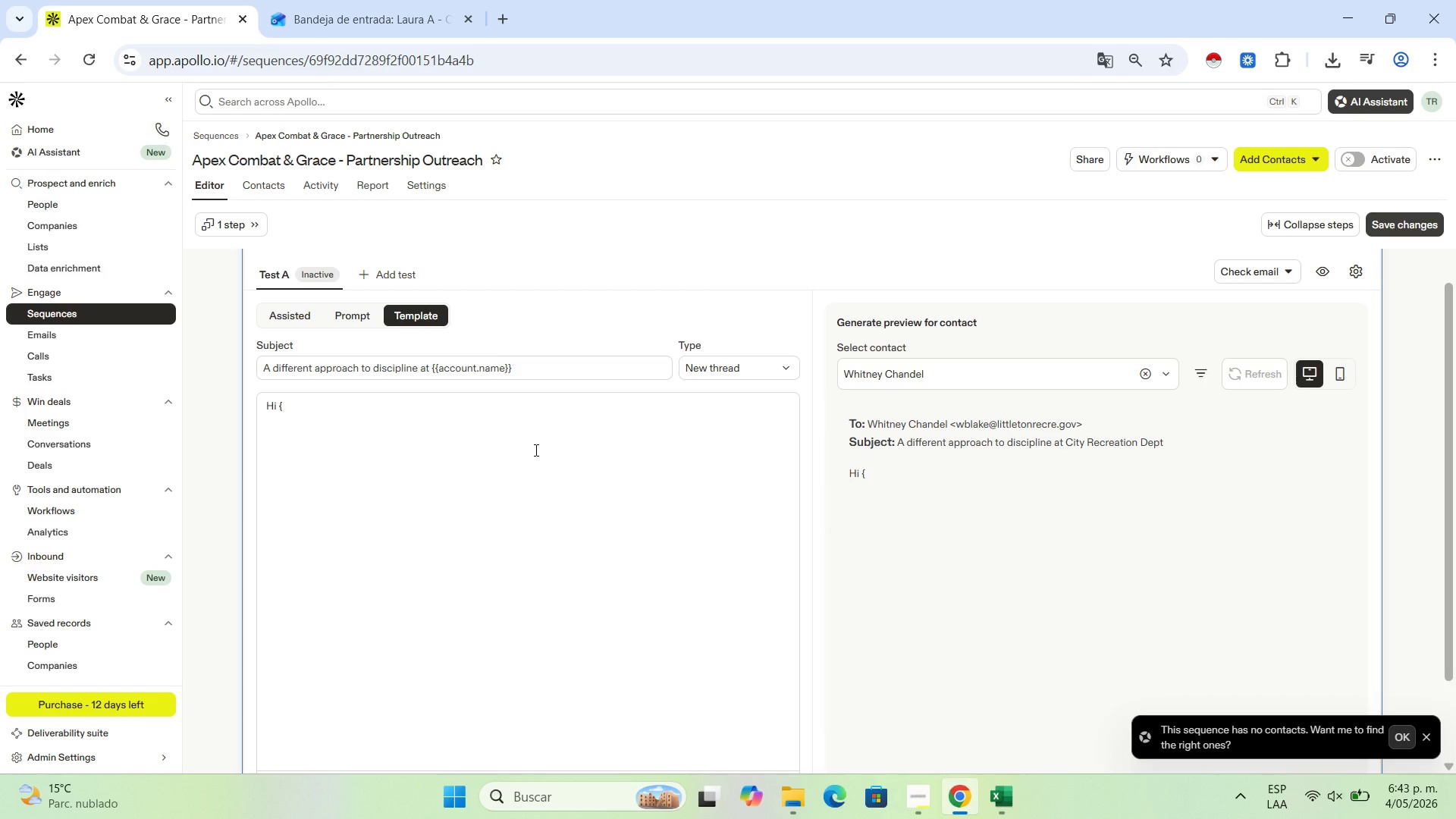 
key(Quote)
 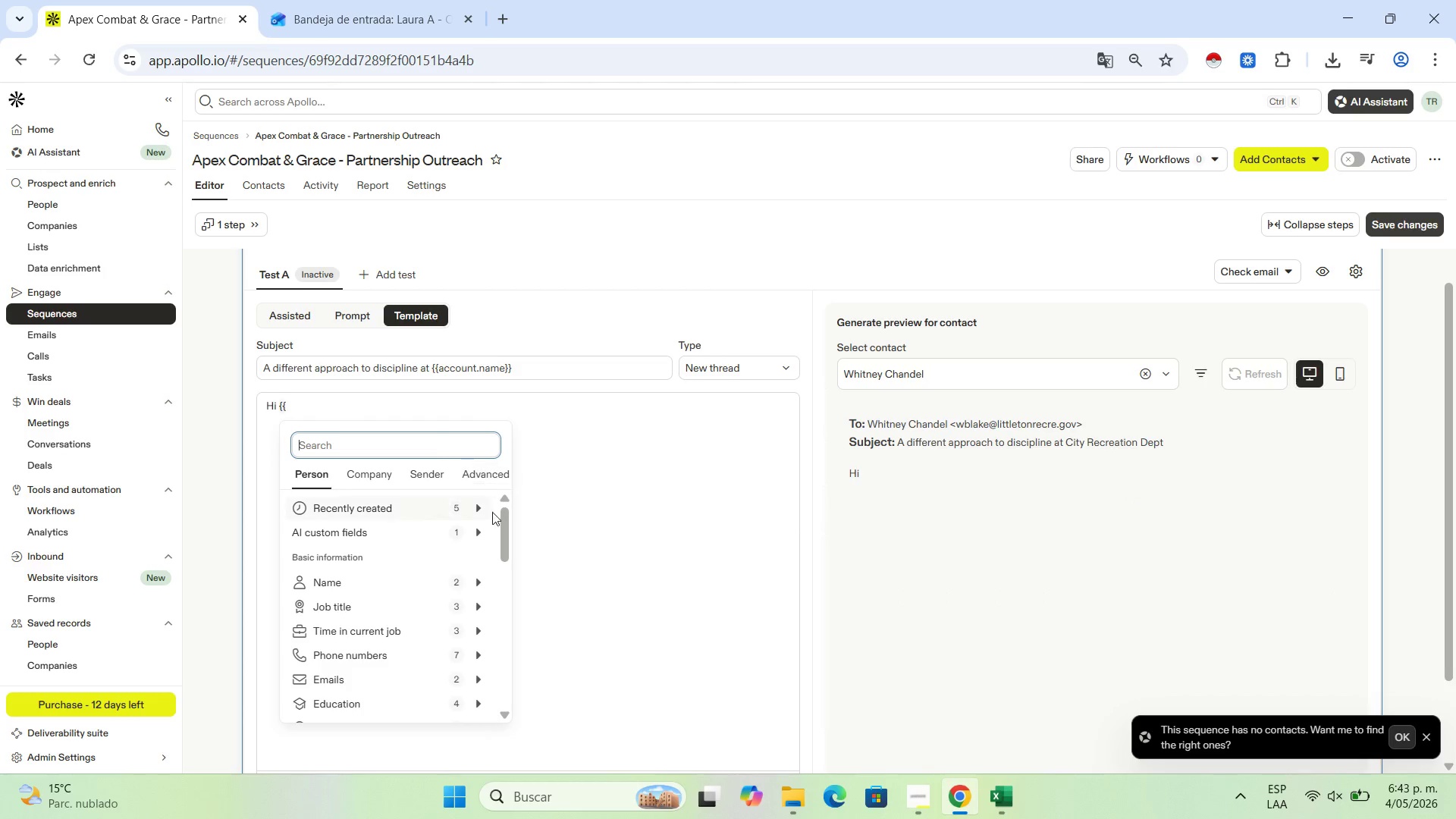 
wait(8.02)
 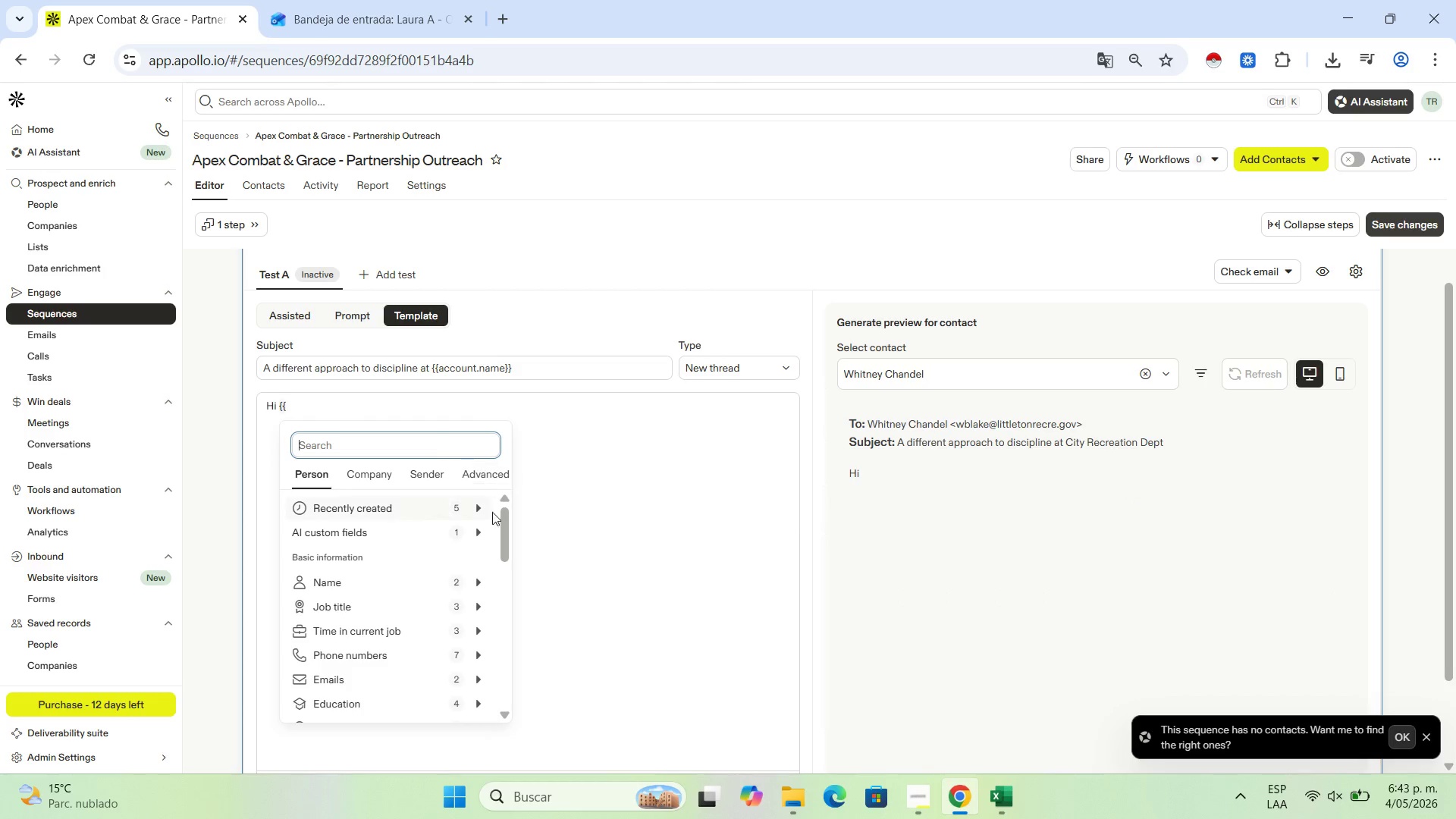 
type(fi)
 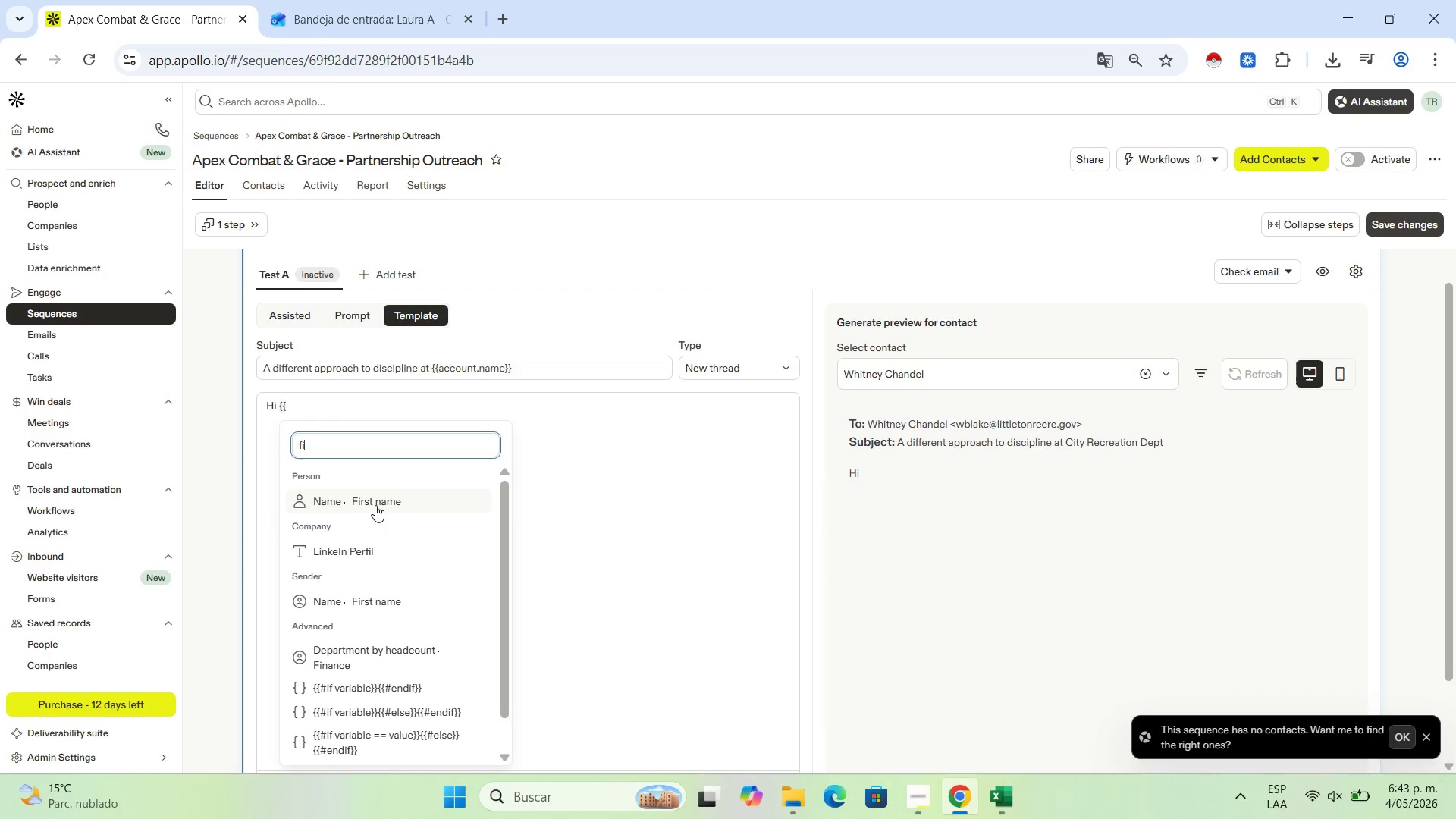 
left_click([380, 503])
 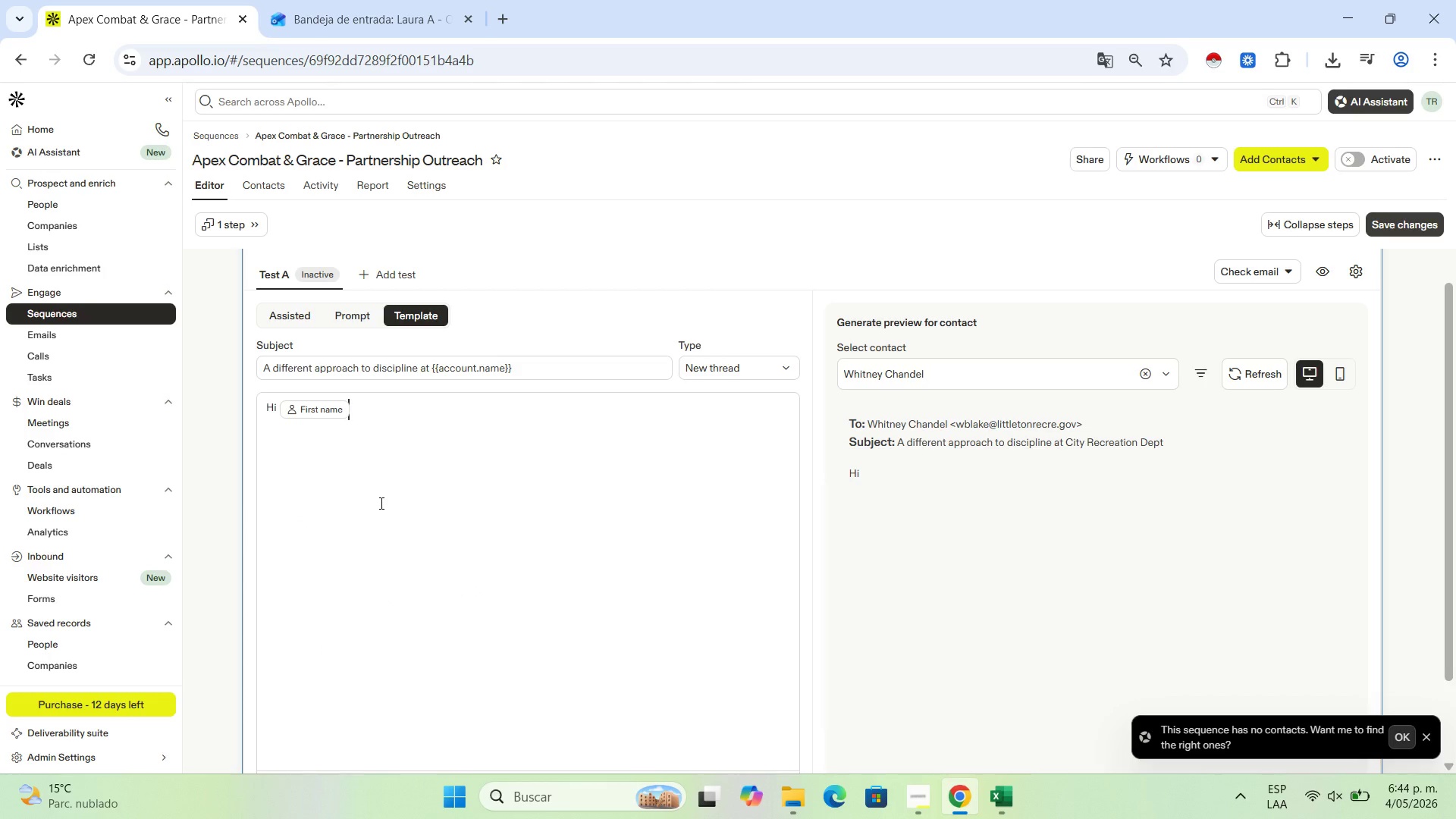 
key(Space)
 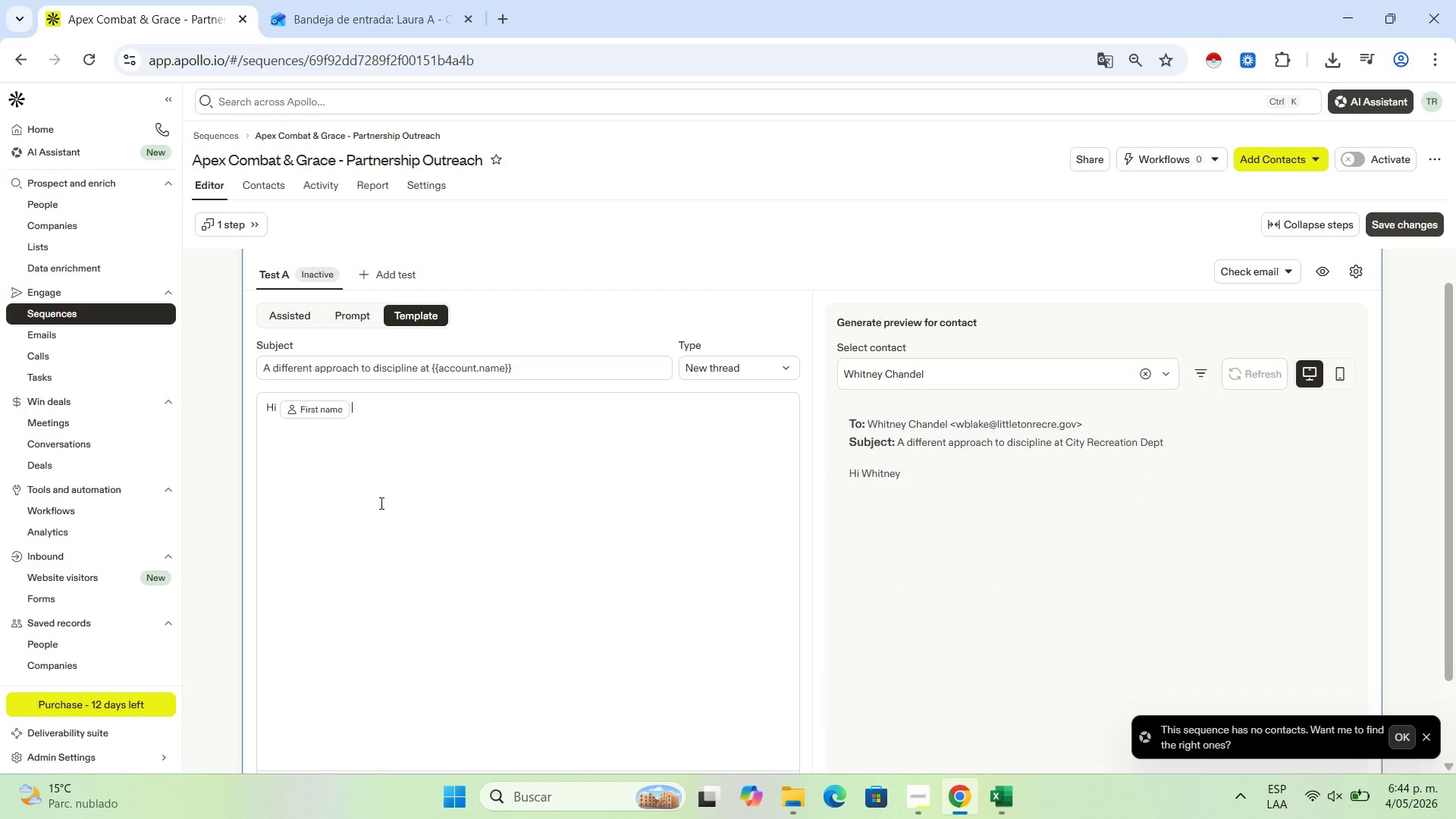 
wait(7.22)
 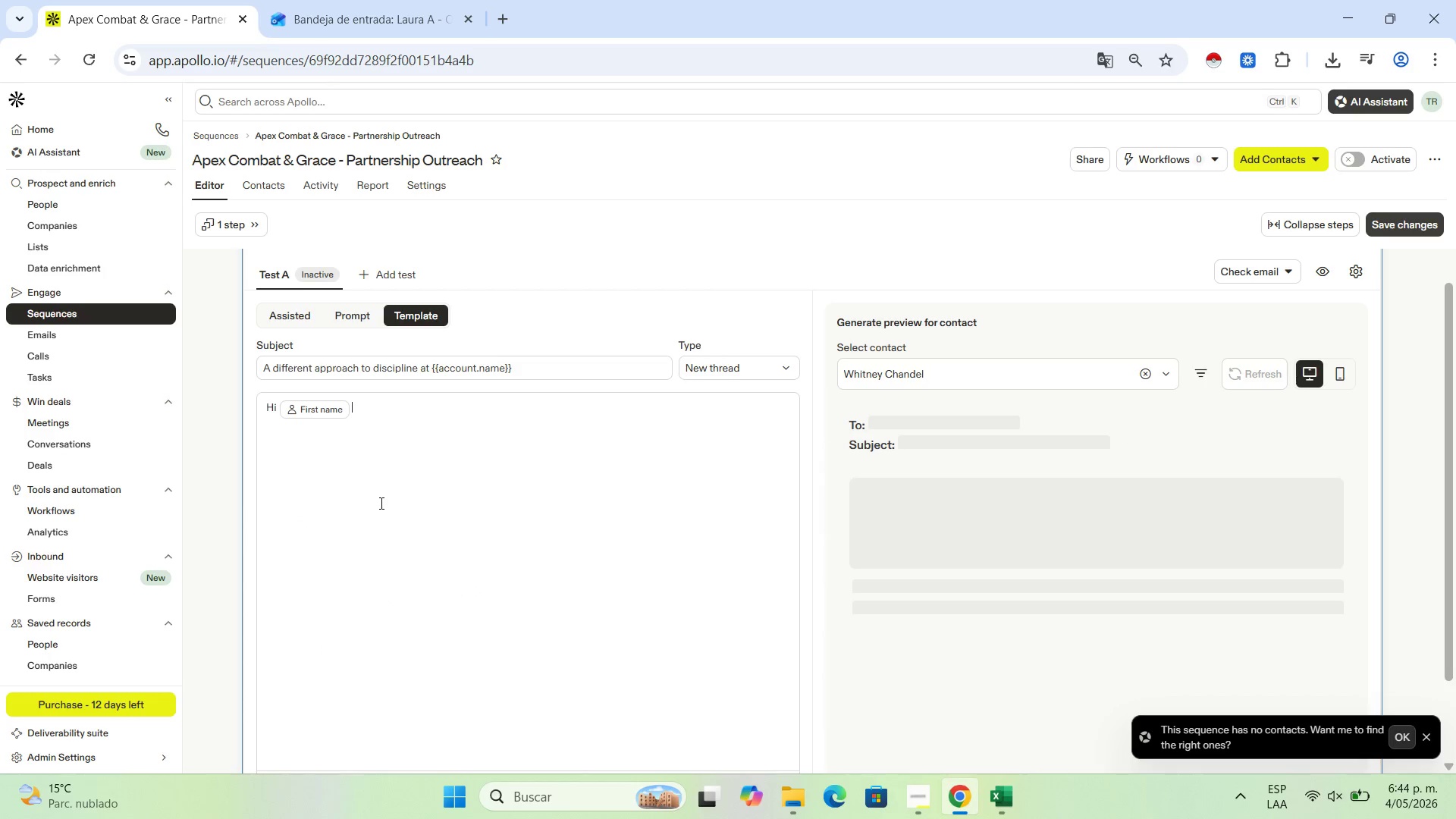 
left_click([909, 792])